 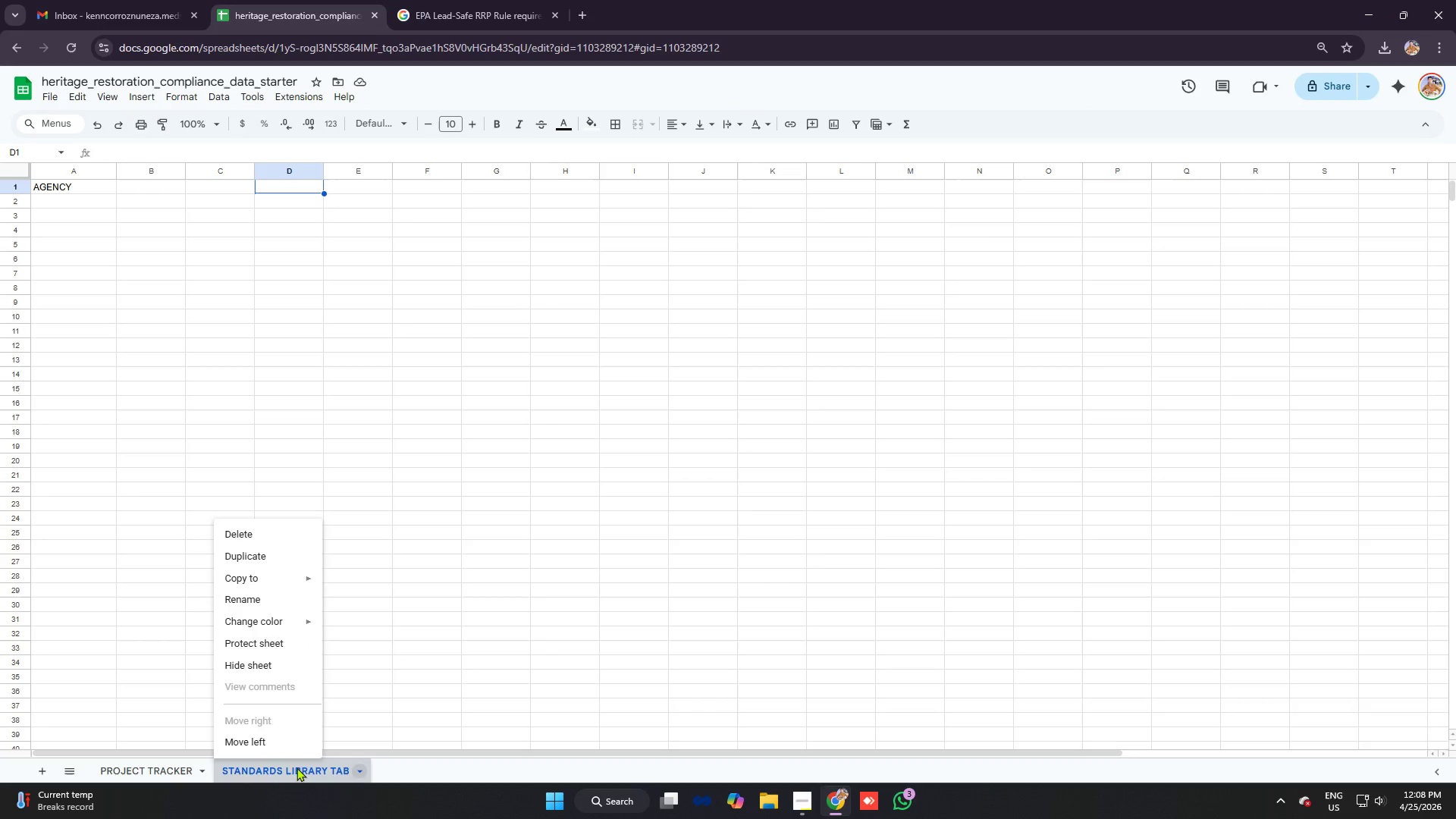 
left_click([270, 603])
 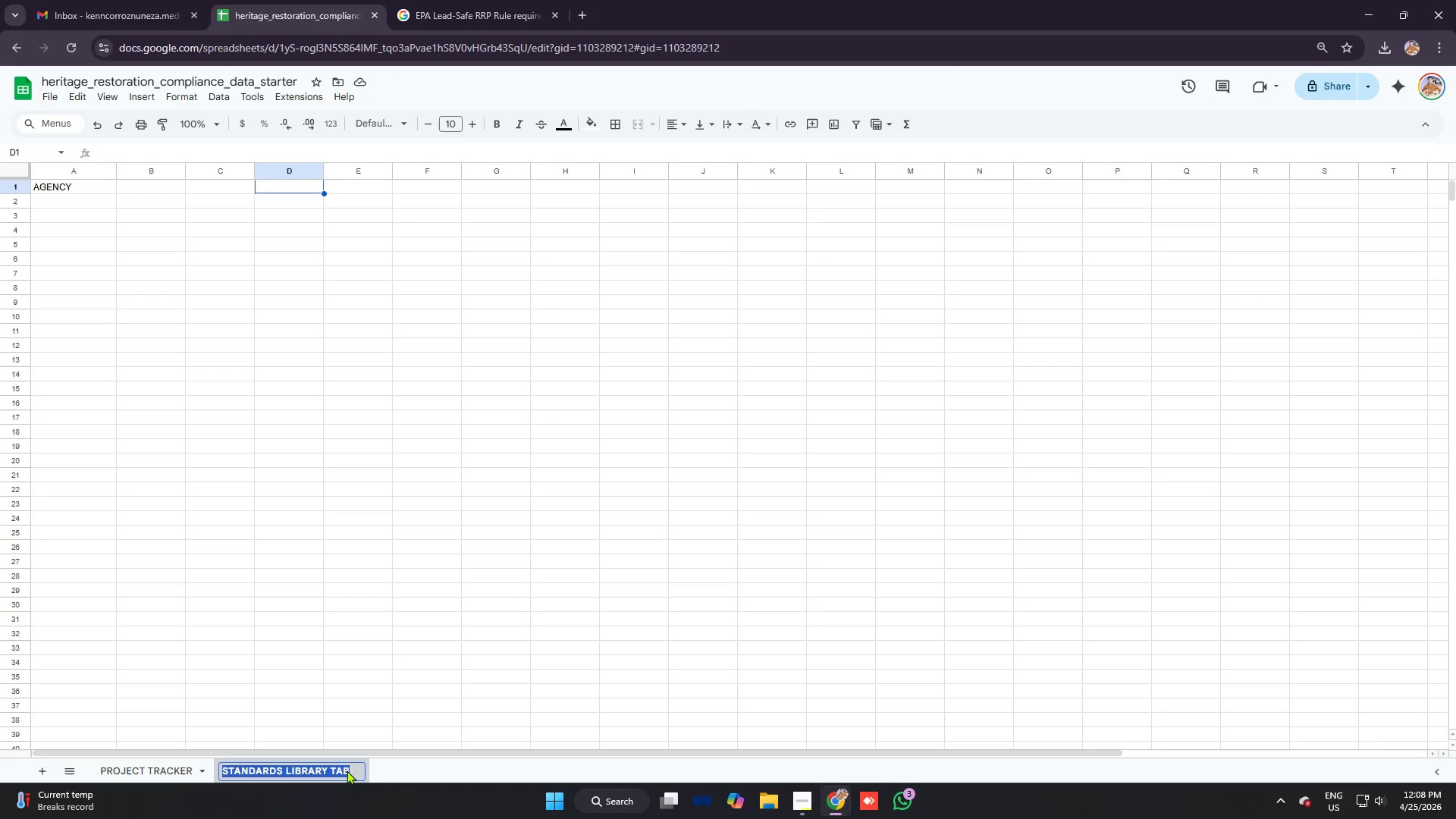 
left_click([346, 770])
 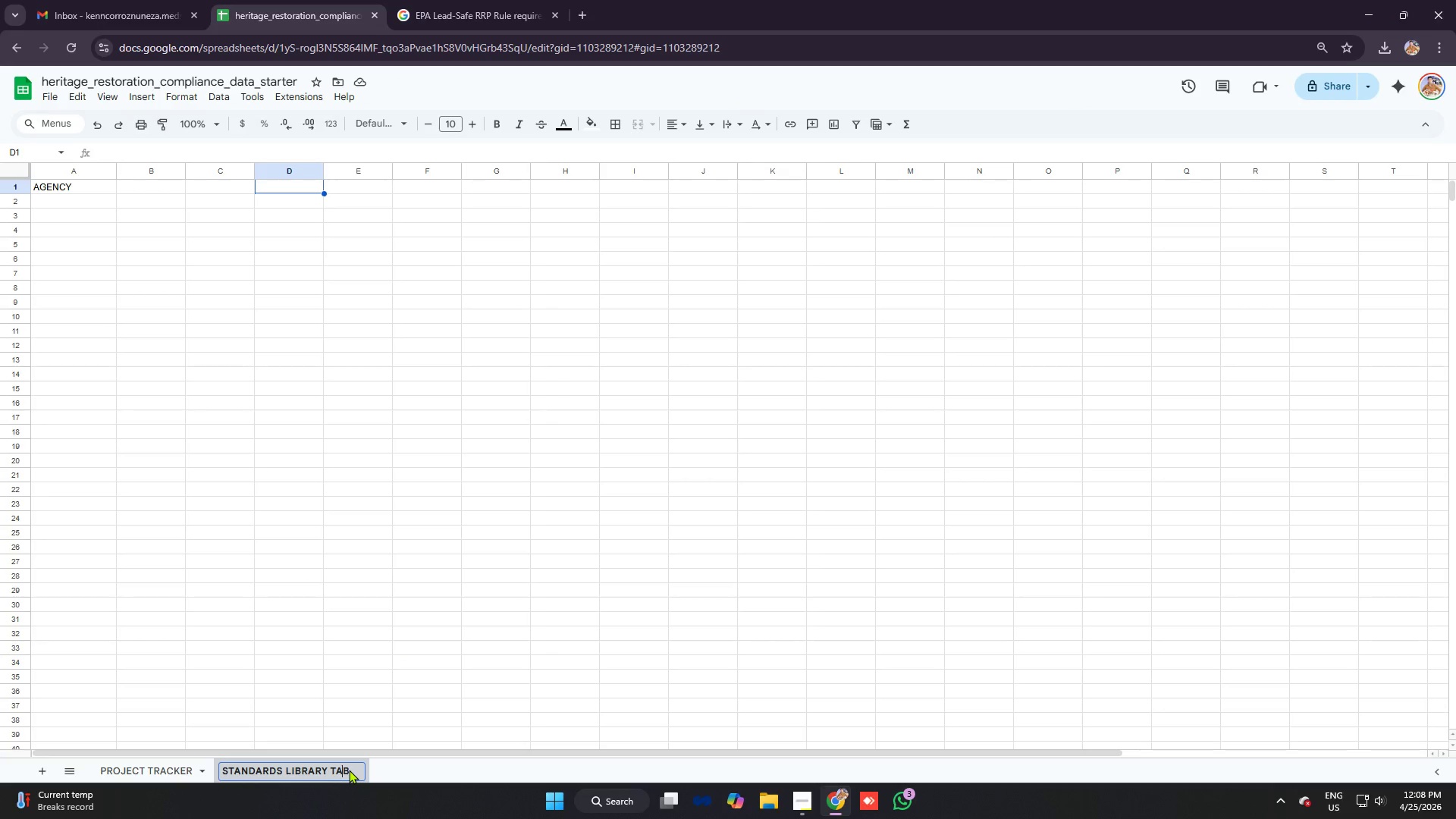 
left_click([350, 770])
 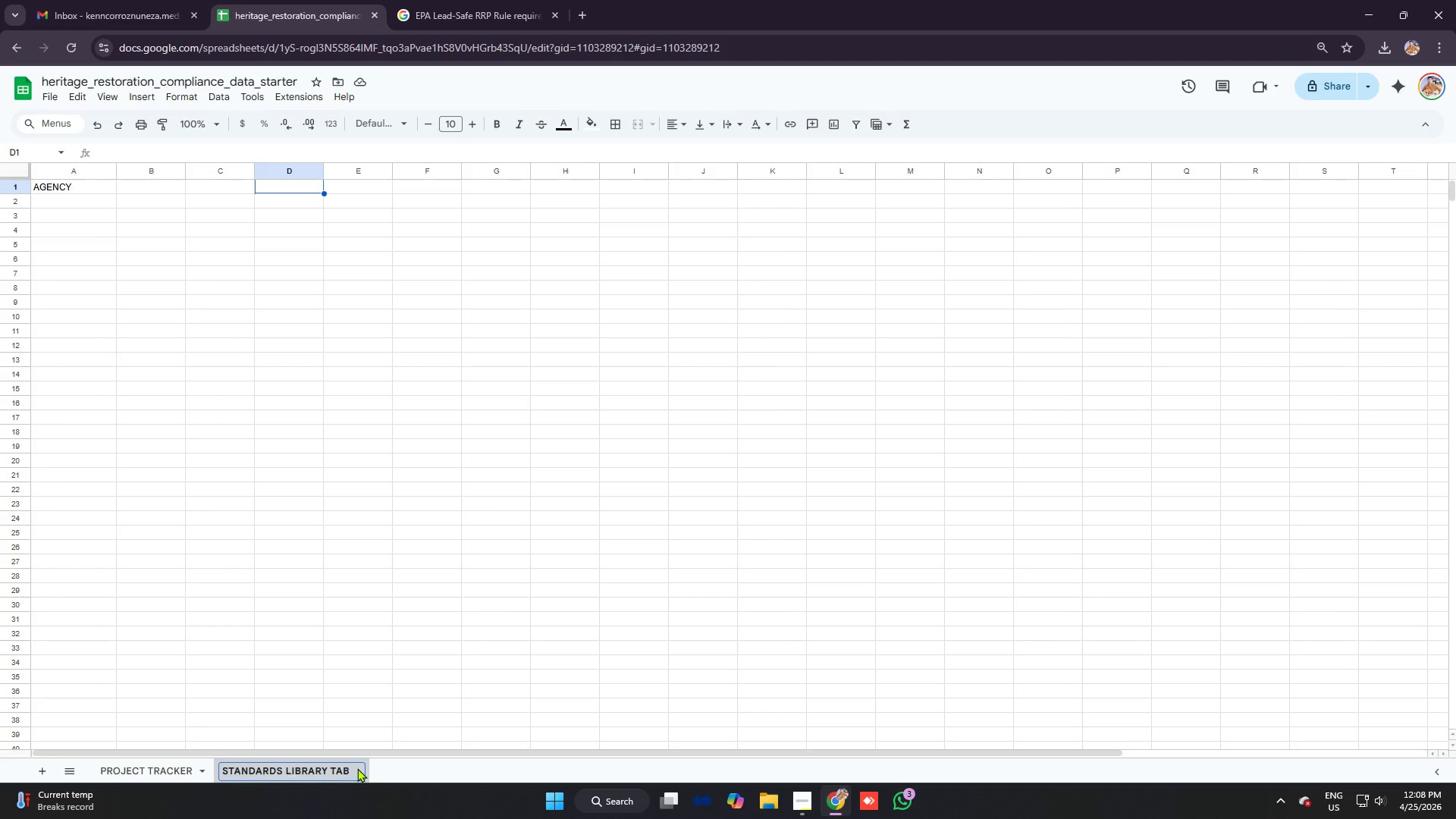 
key(Backspace)
 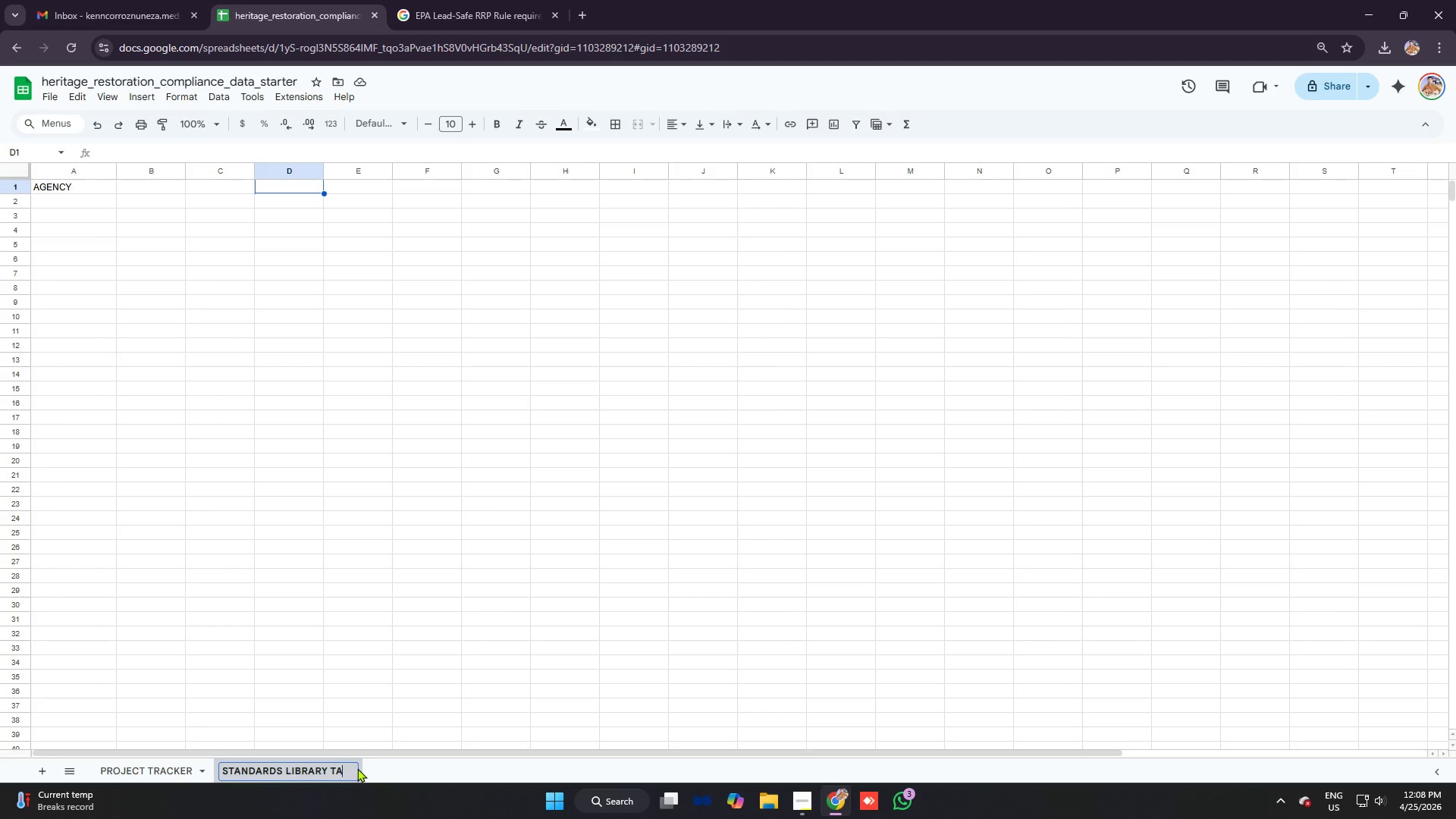 
key(Backspace)
 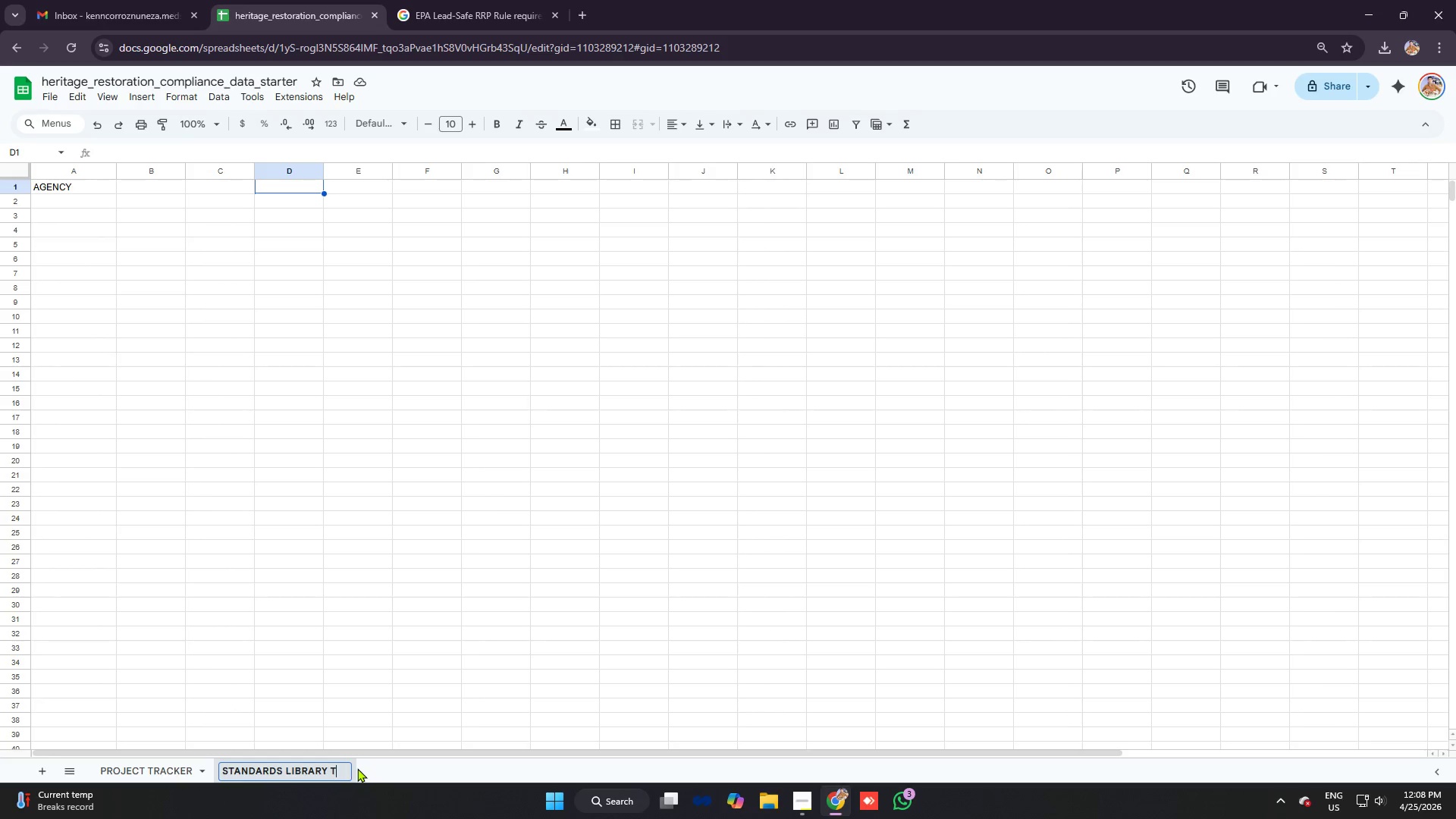 
key(Backspace)
 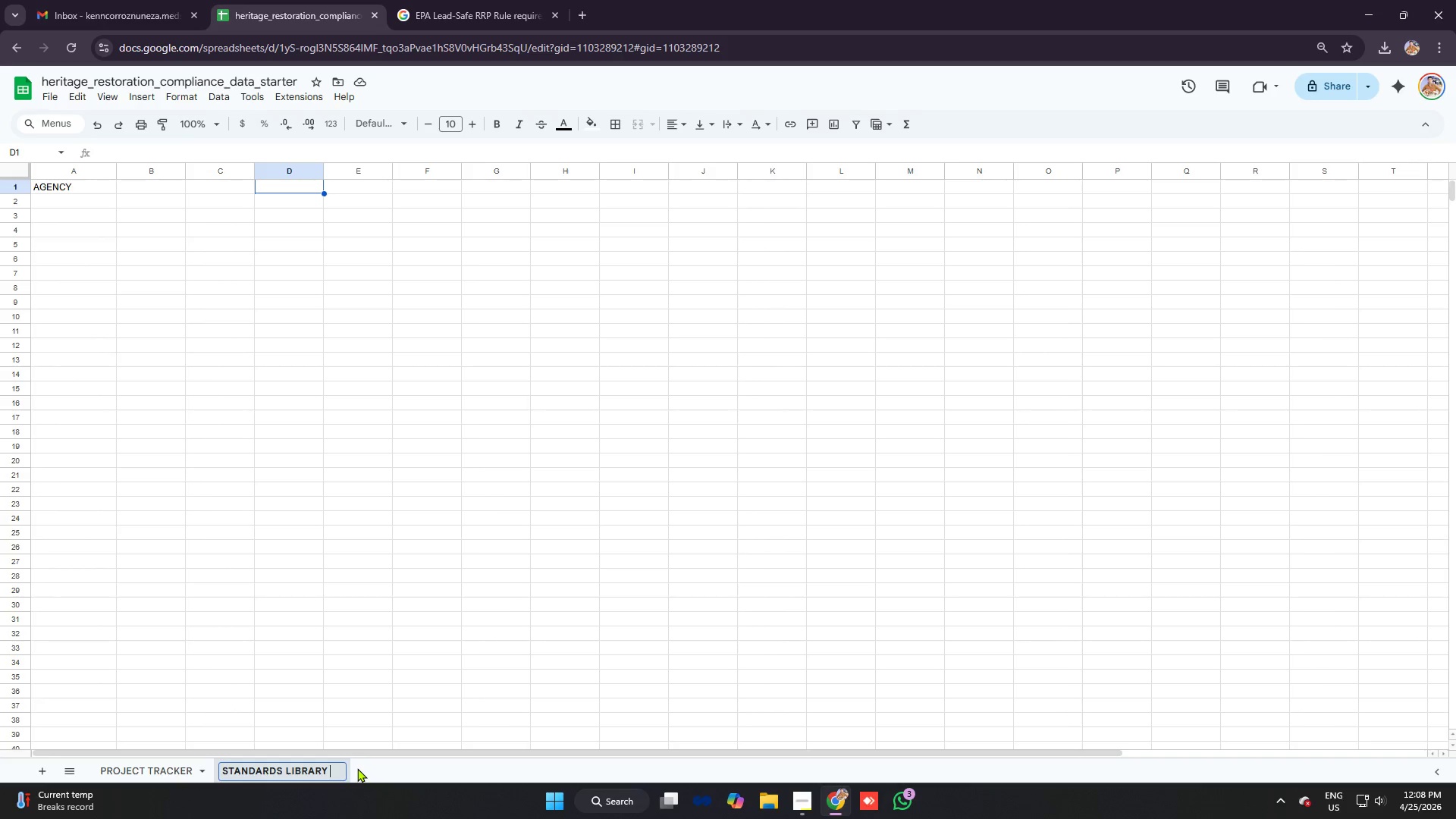 
key(Backspace)
 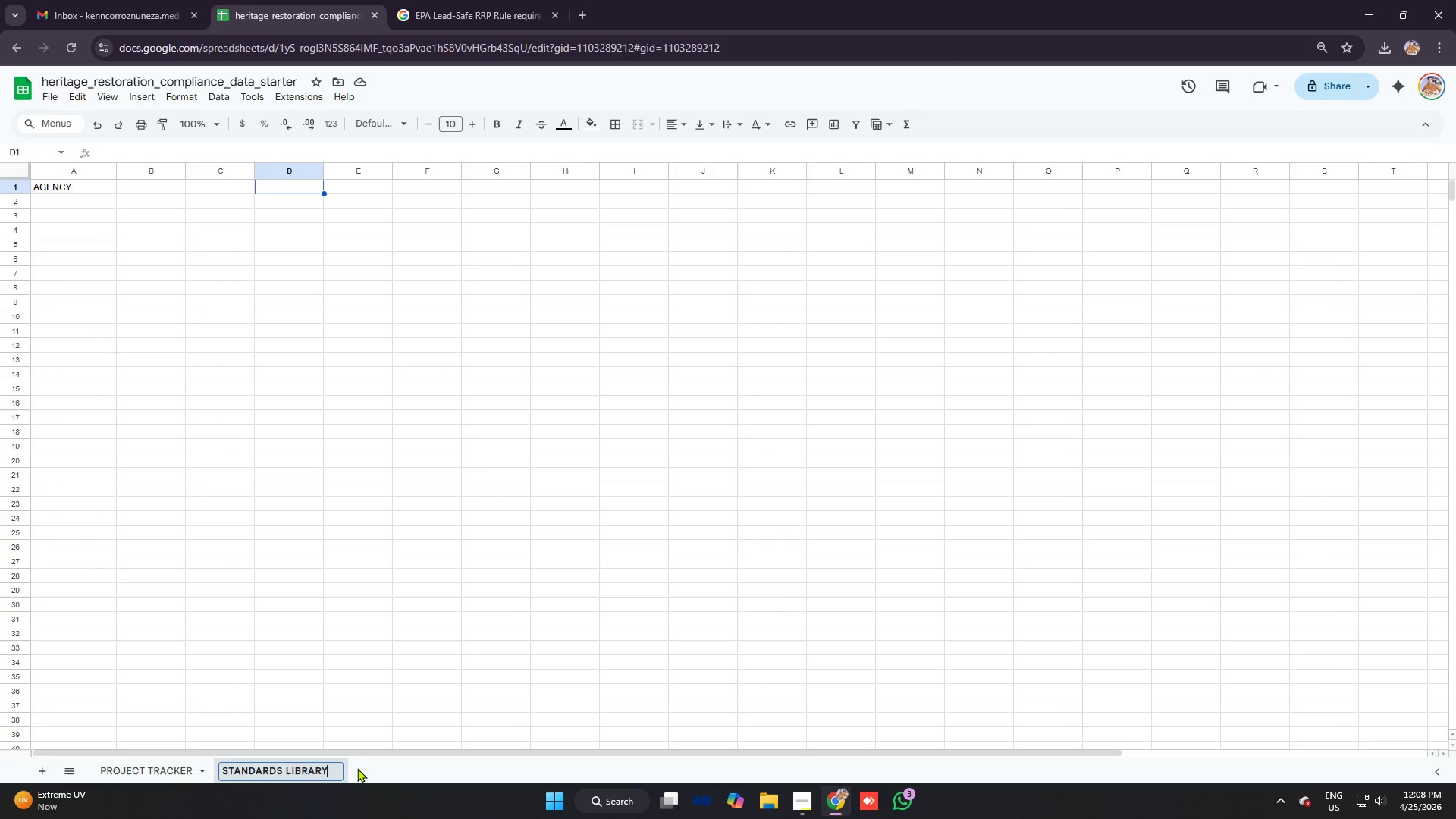 
key(Enter)
 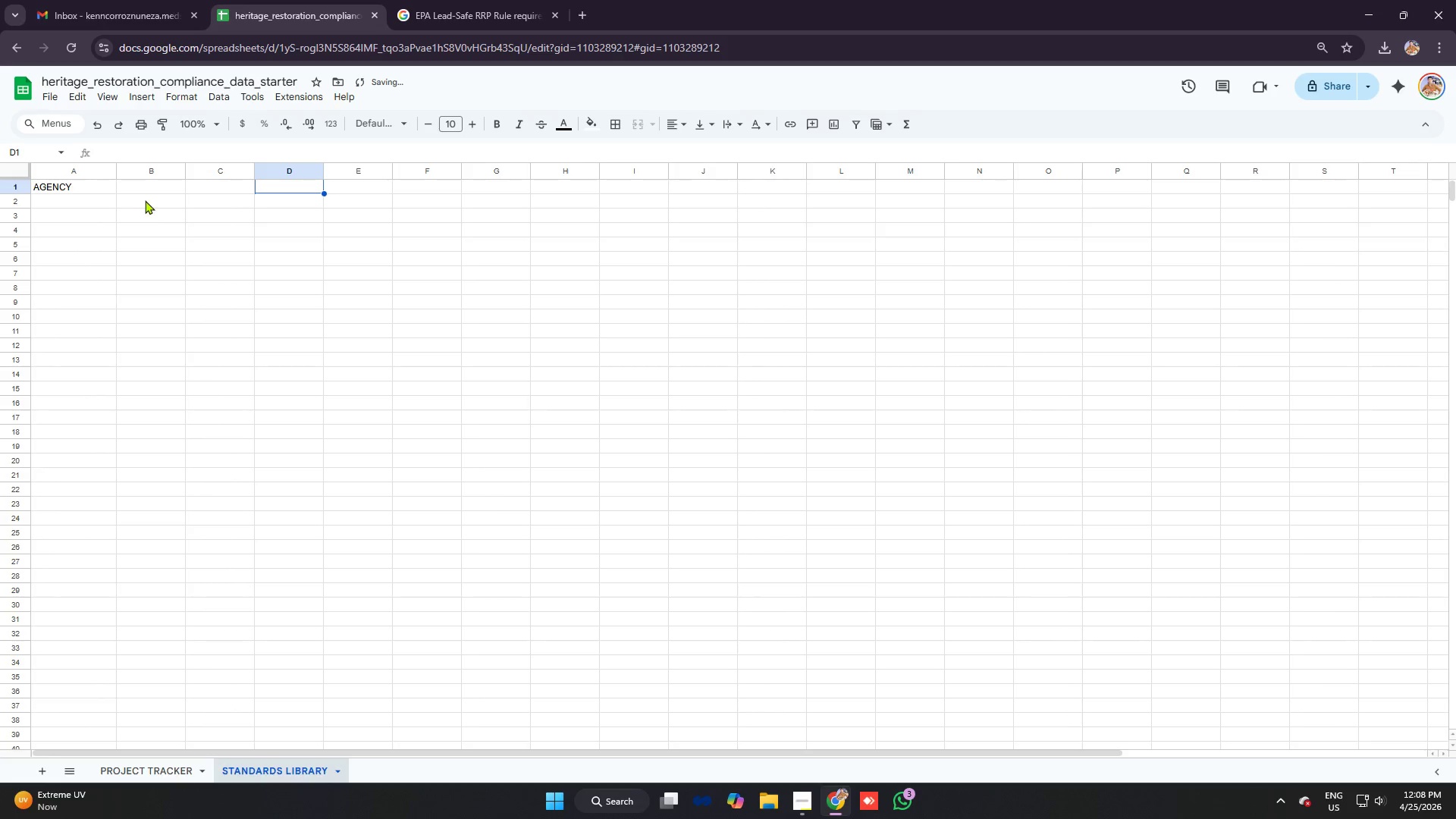 
left_click([154, 185])
 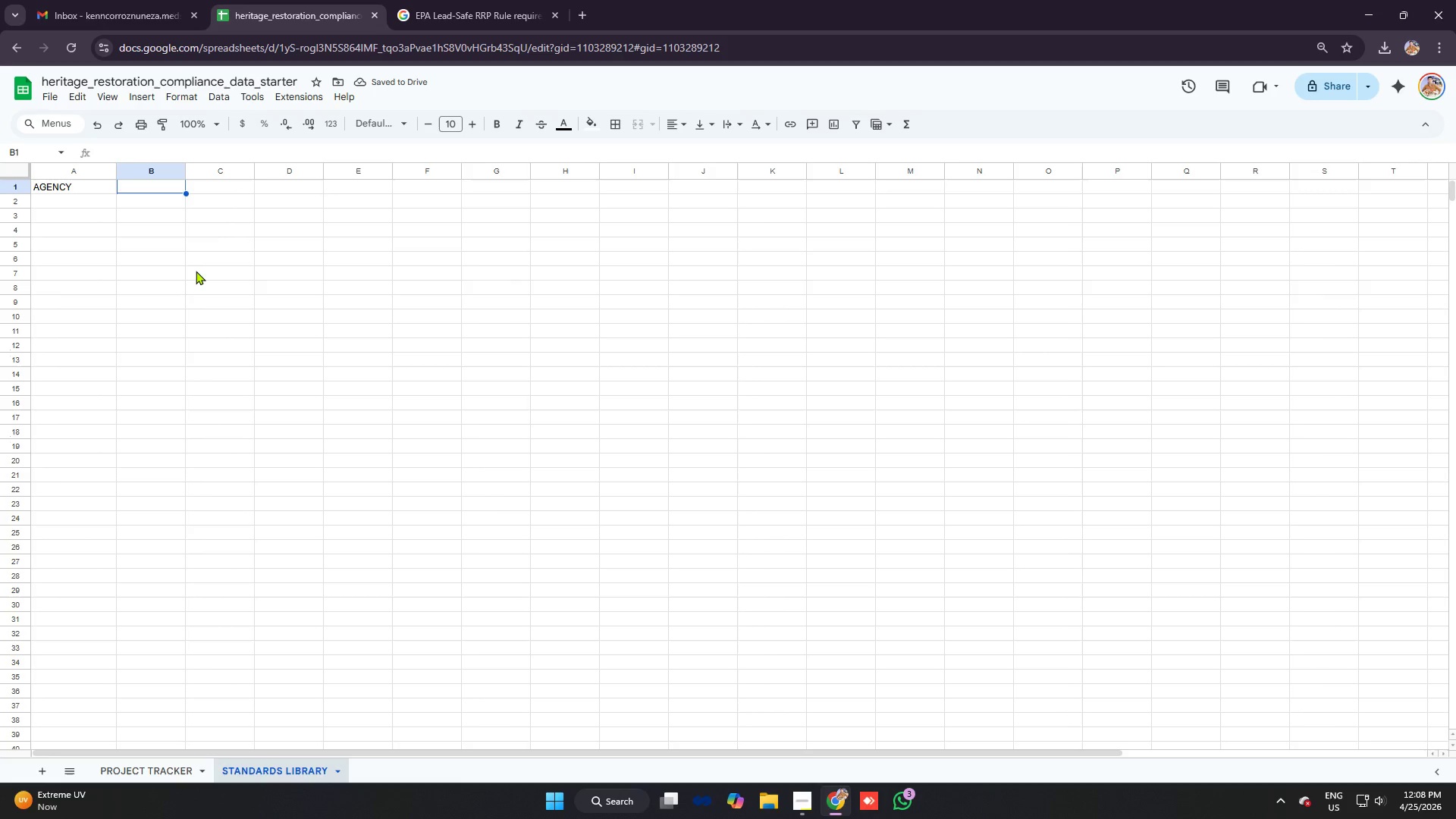 
key(Alt+AltLeft)
 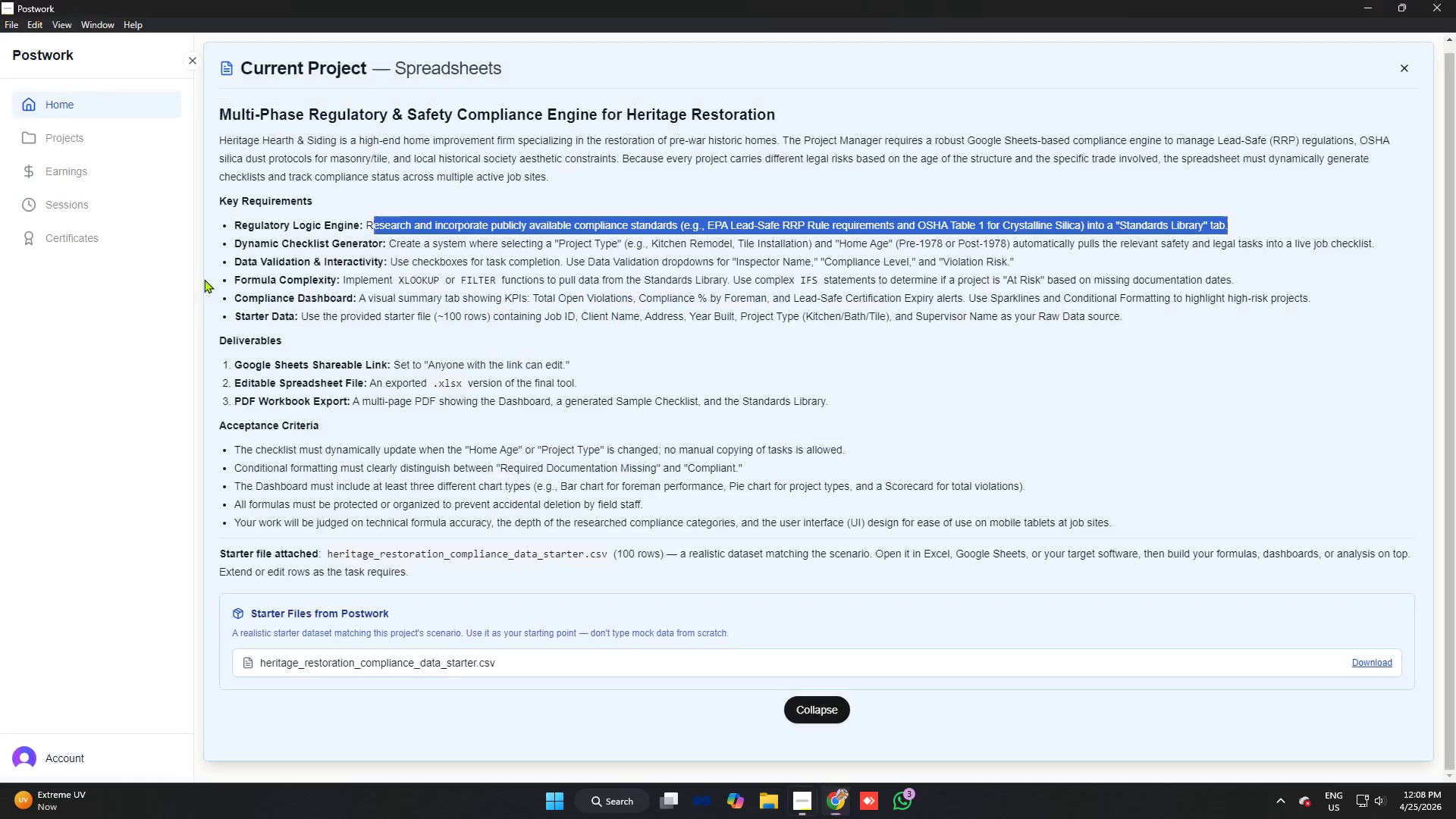 
key(Alt+Tab)